 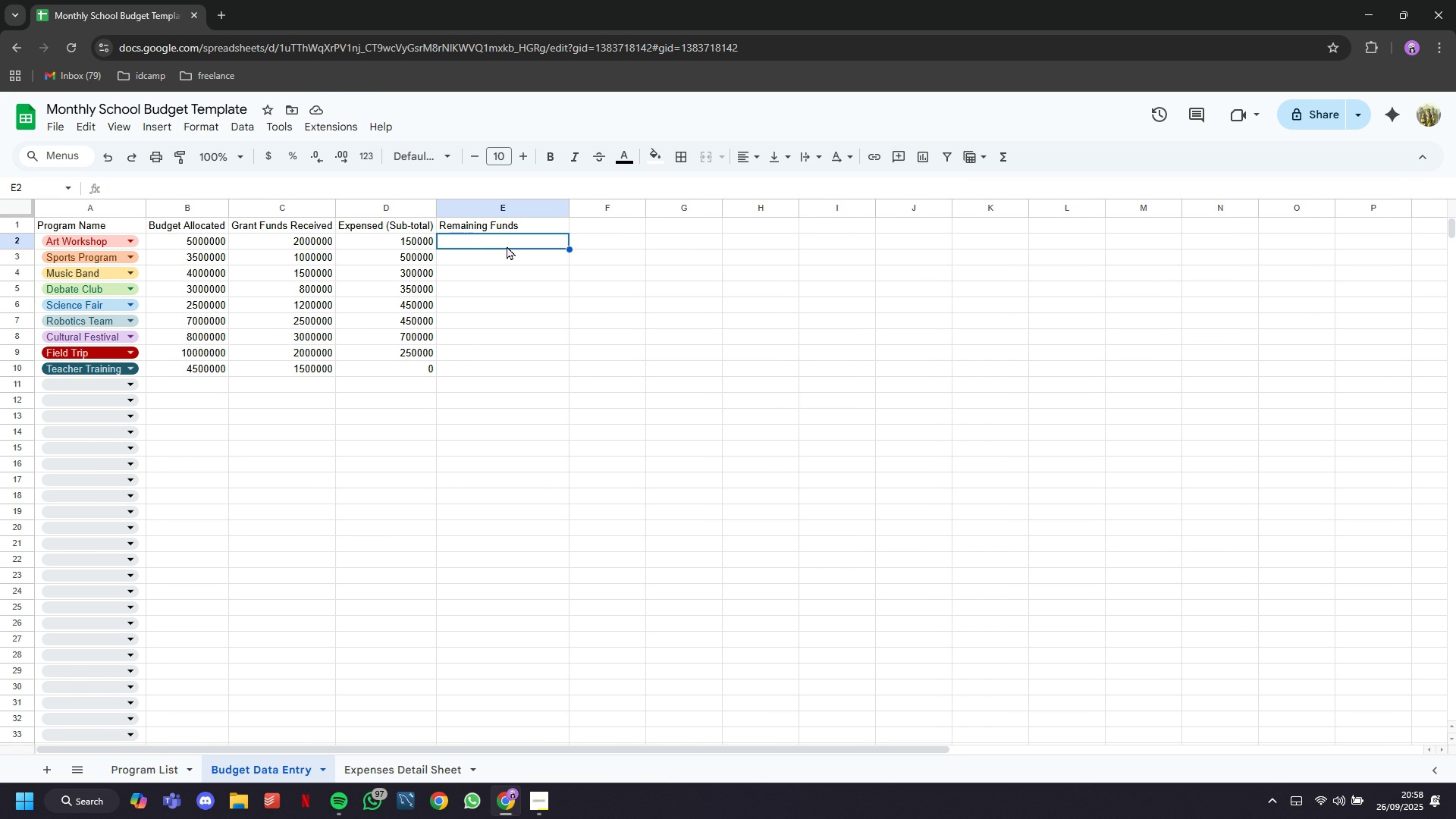 
left_click([419, 369])
 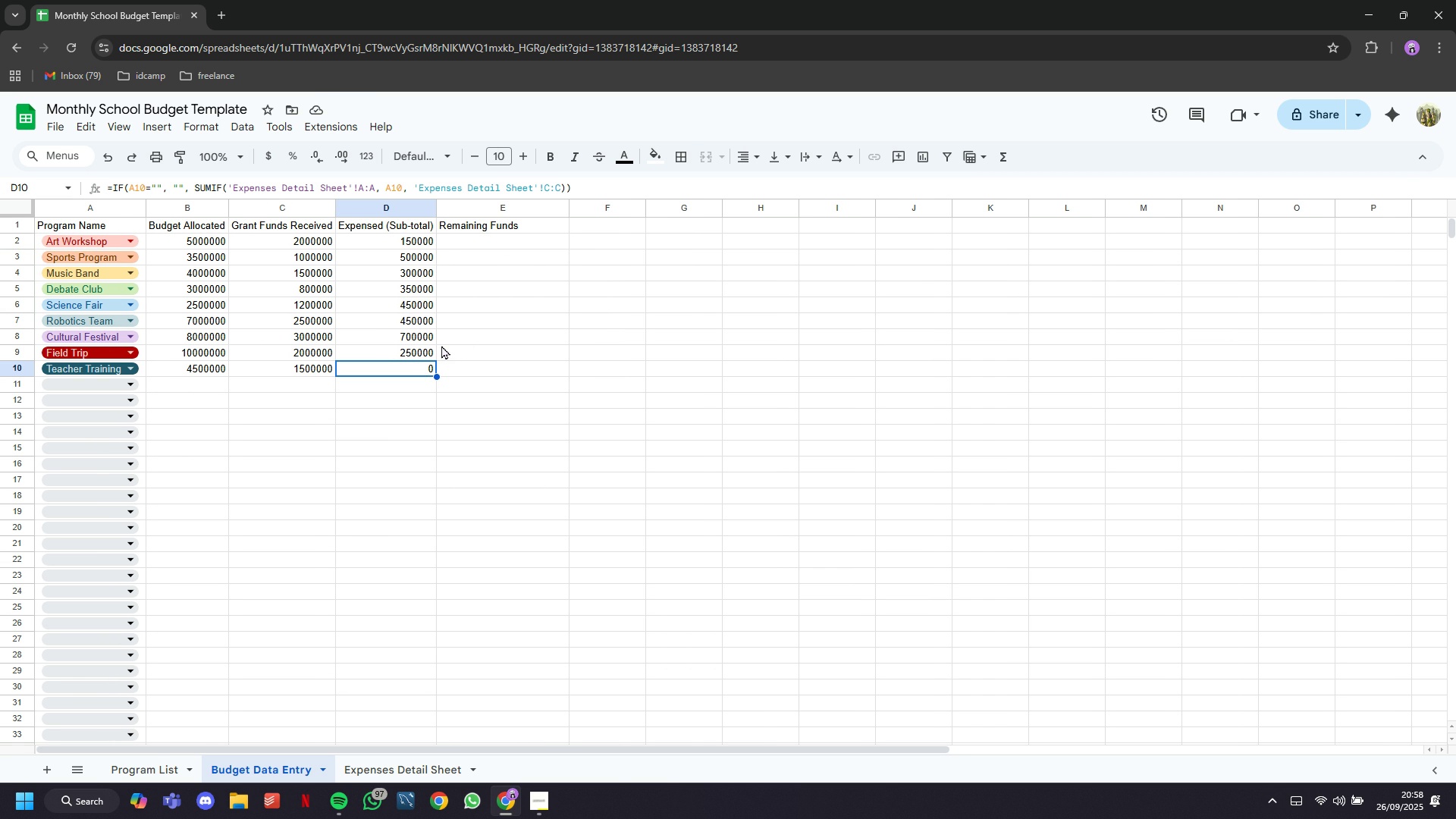 
wait(7.95)
 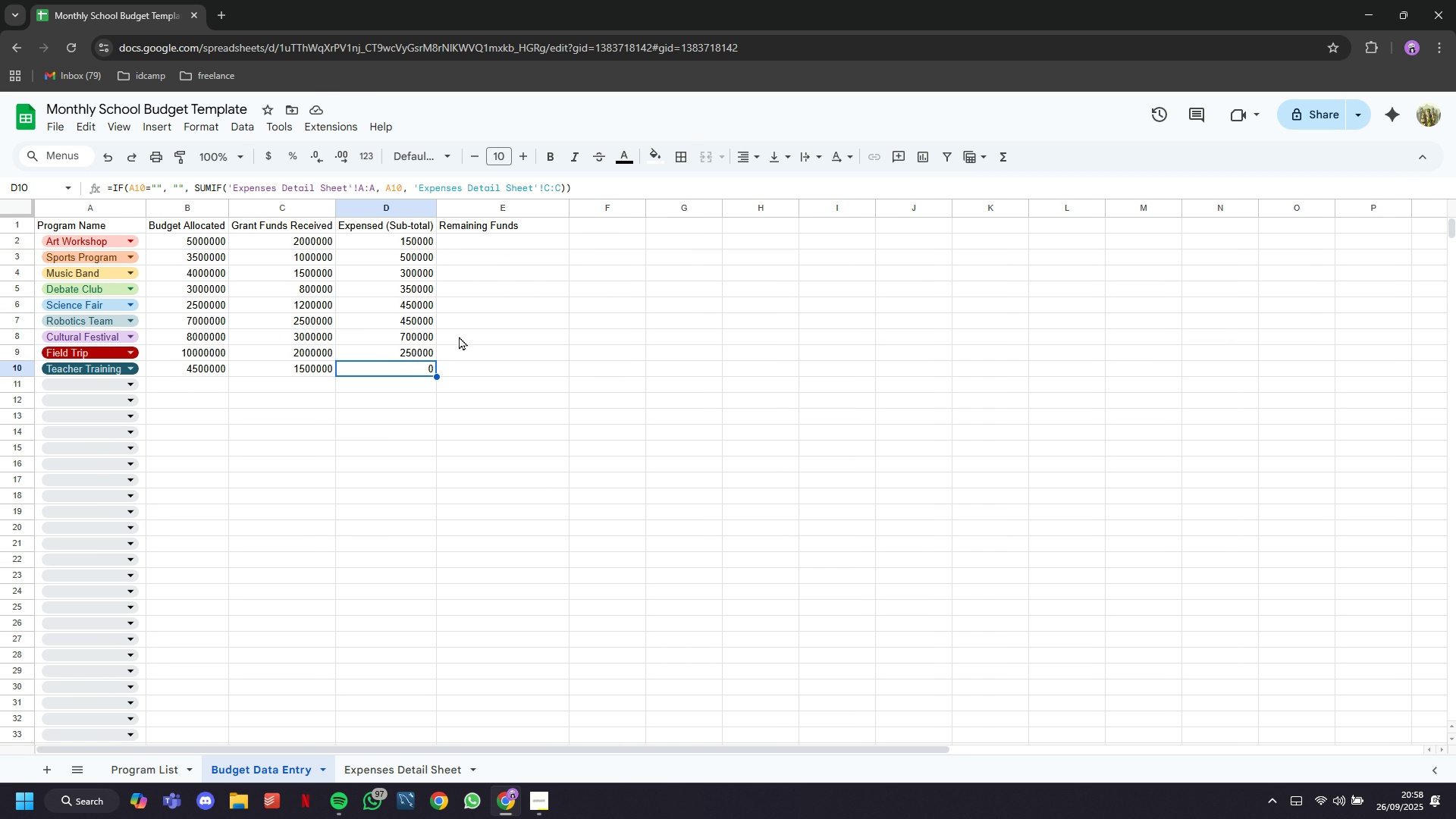 
mouse_move([371, 750])
 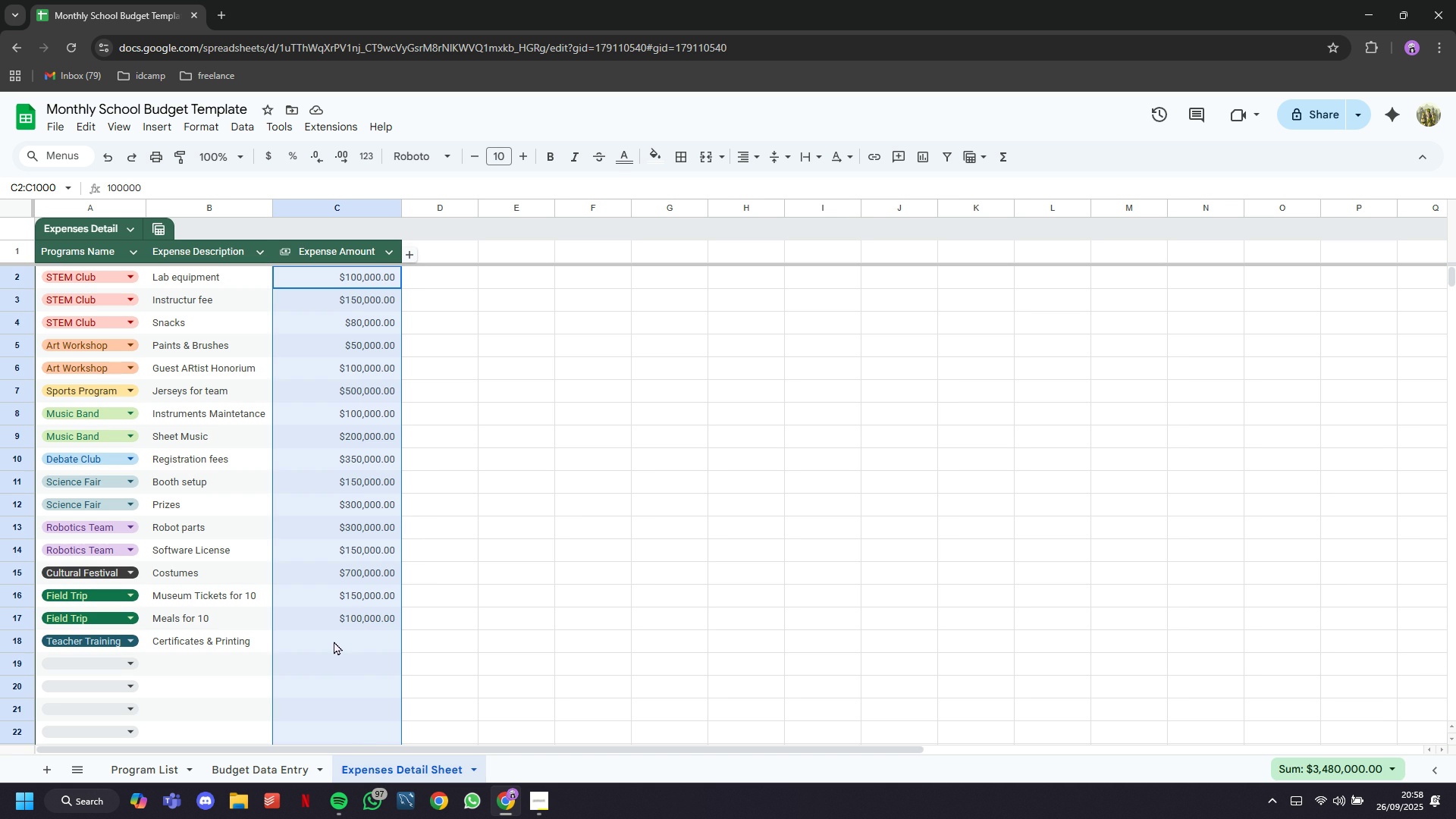 
left_click([334, 641])
 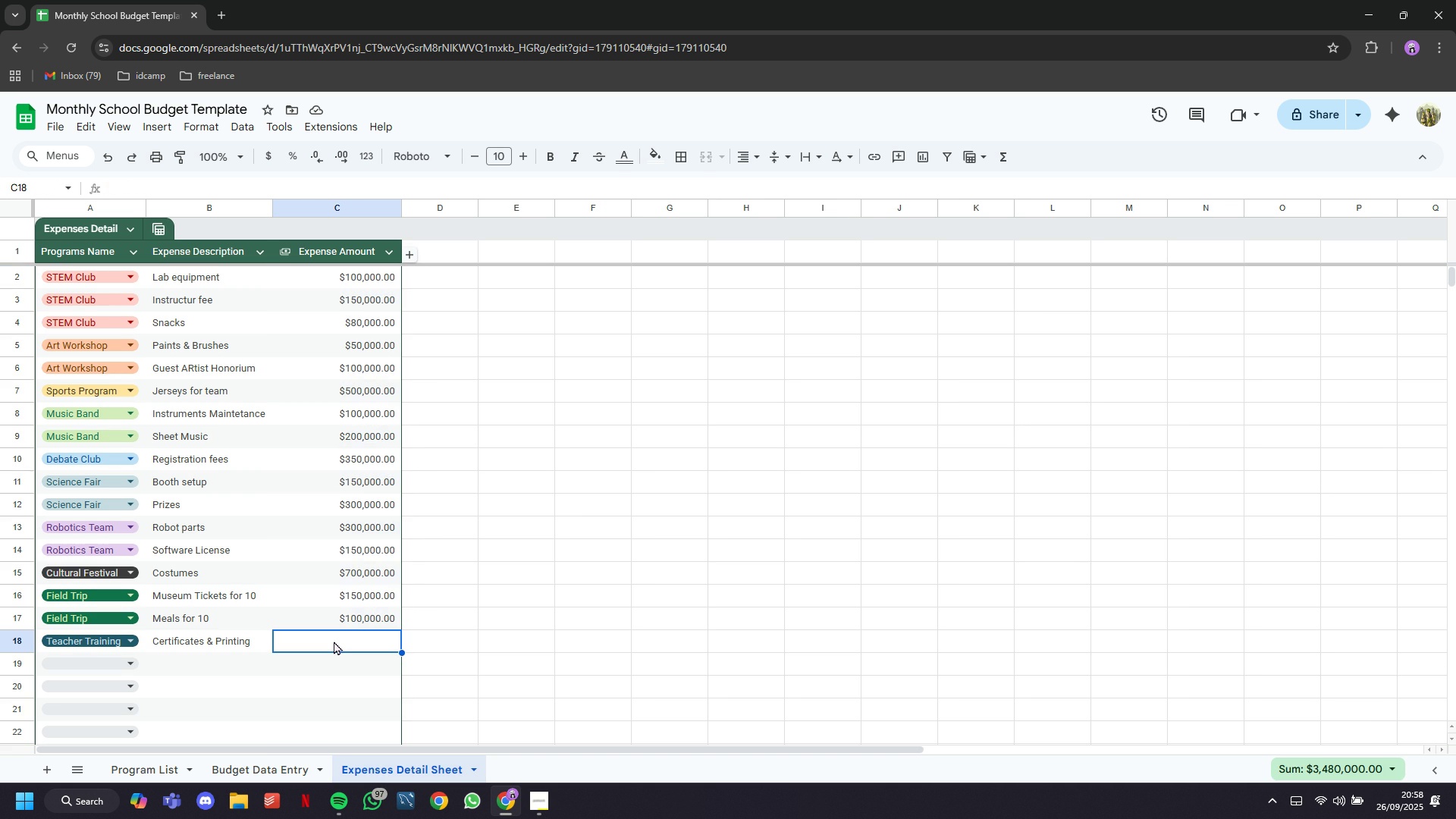 
left_click([334, 641])
 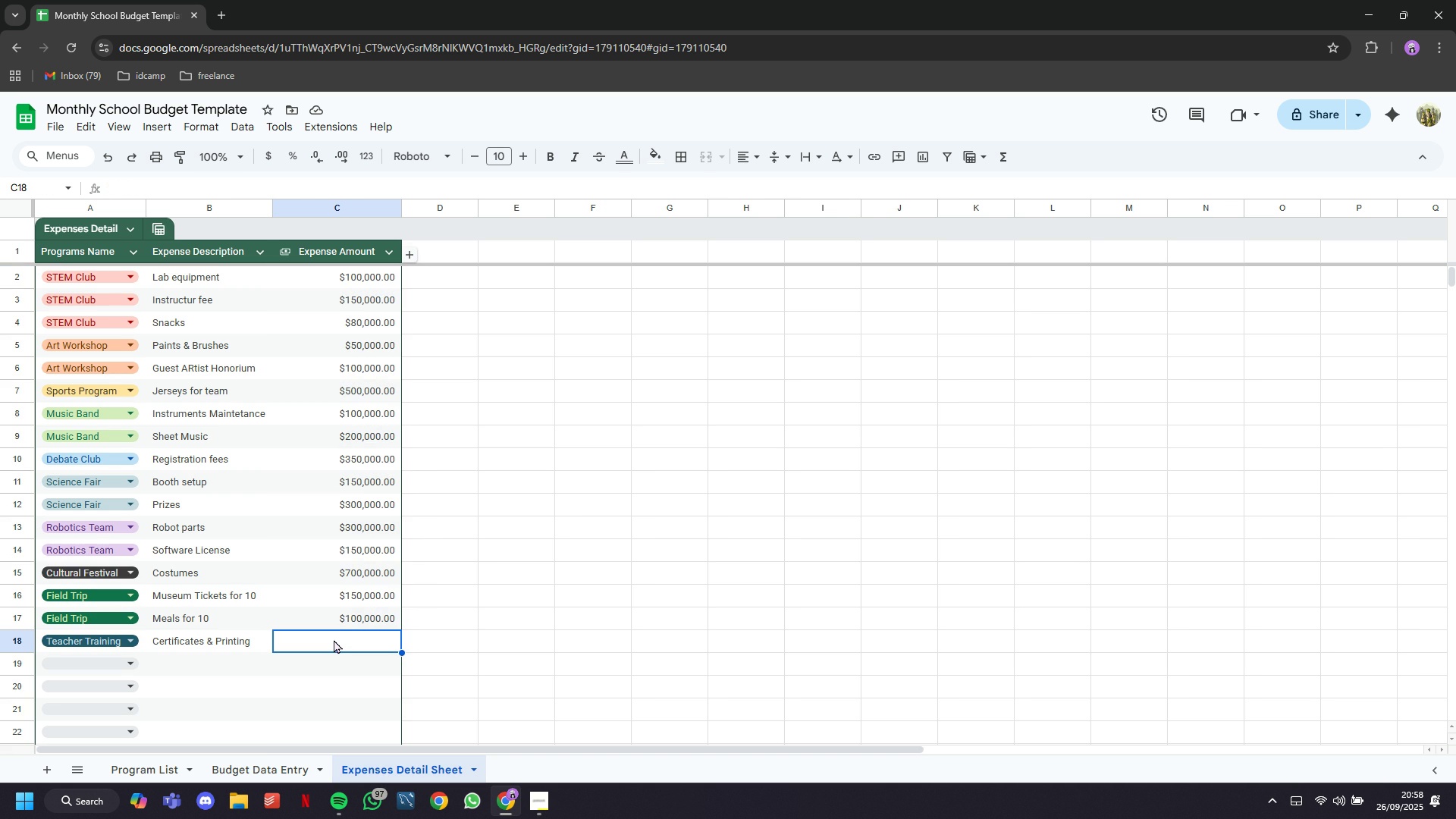 
type(400000)
 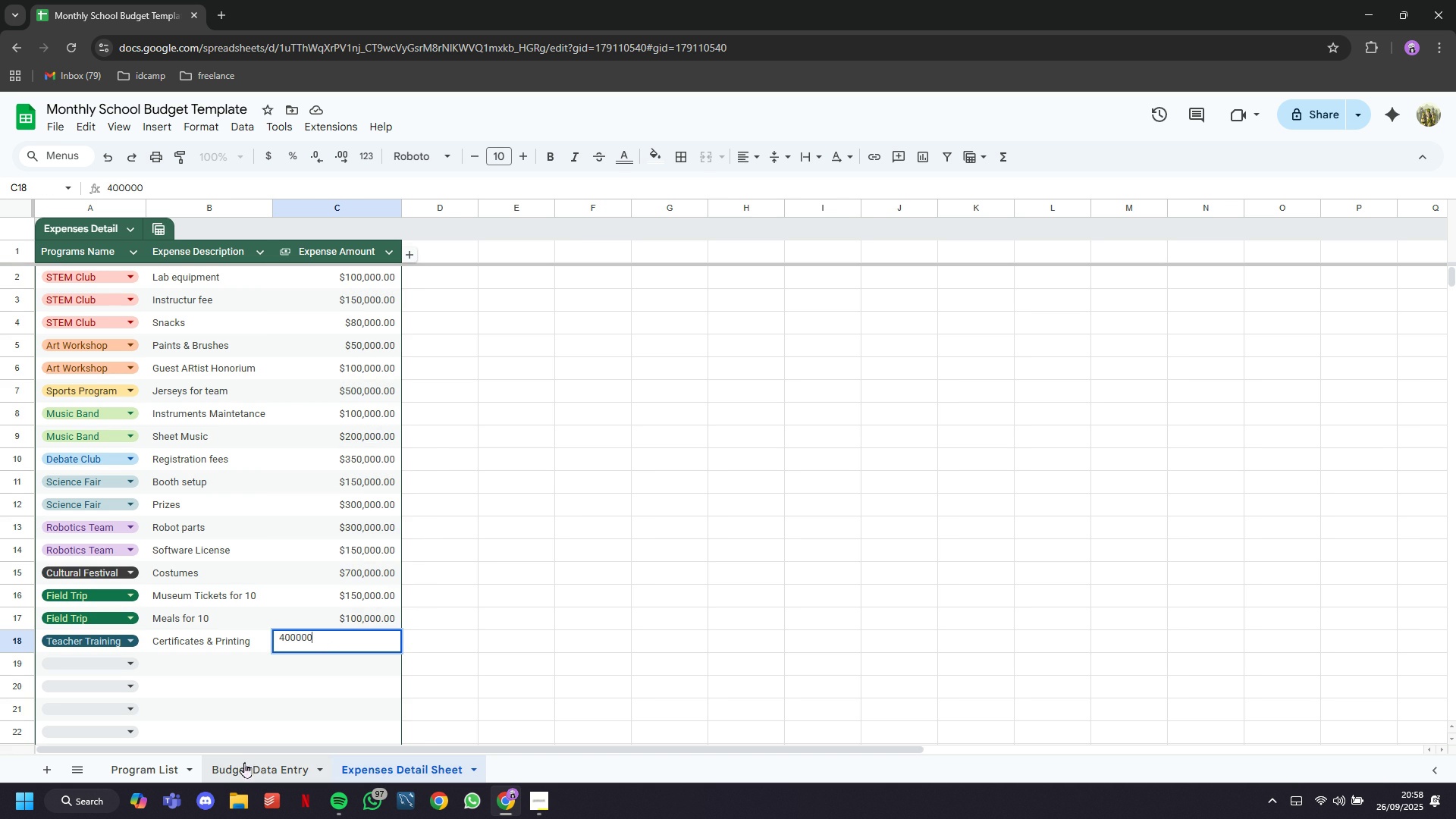 
left_click([246, 764])
 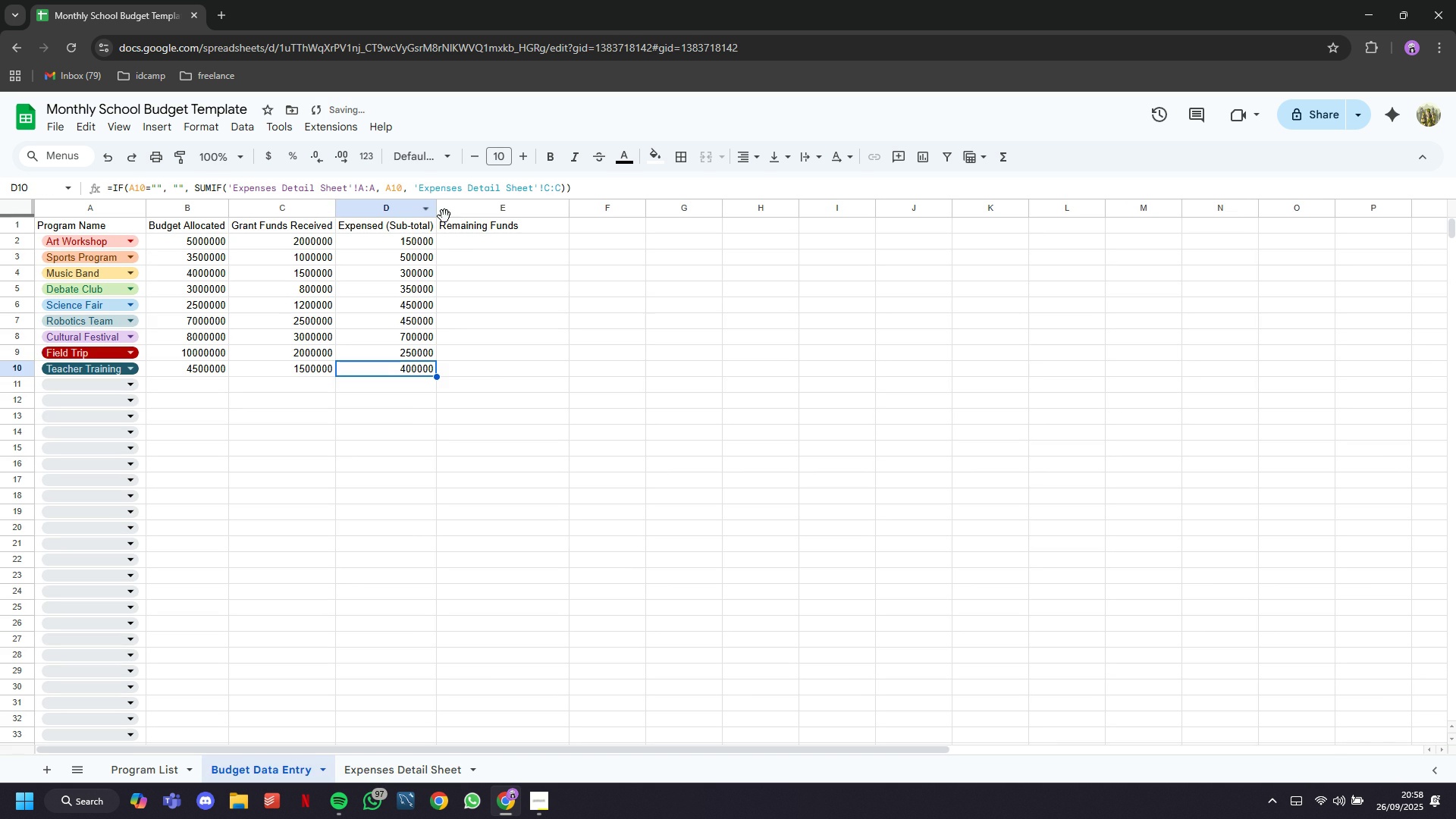 
left_click([466, 234])
 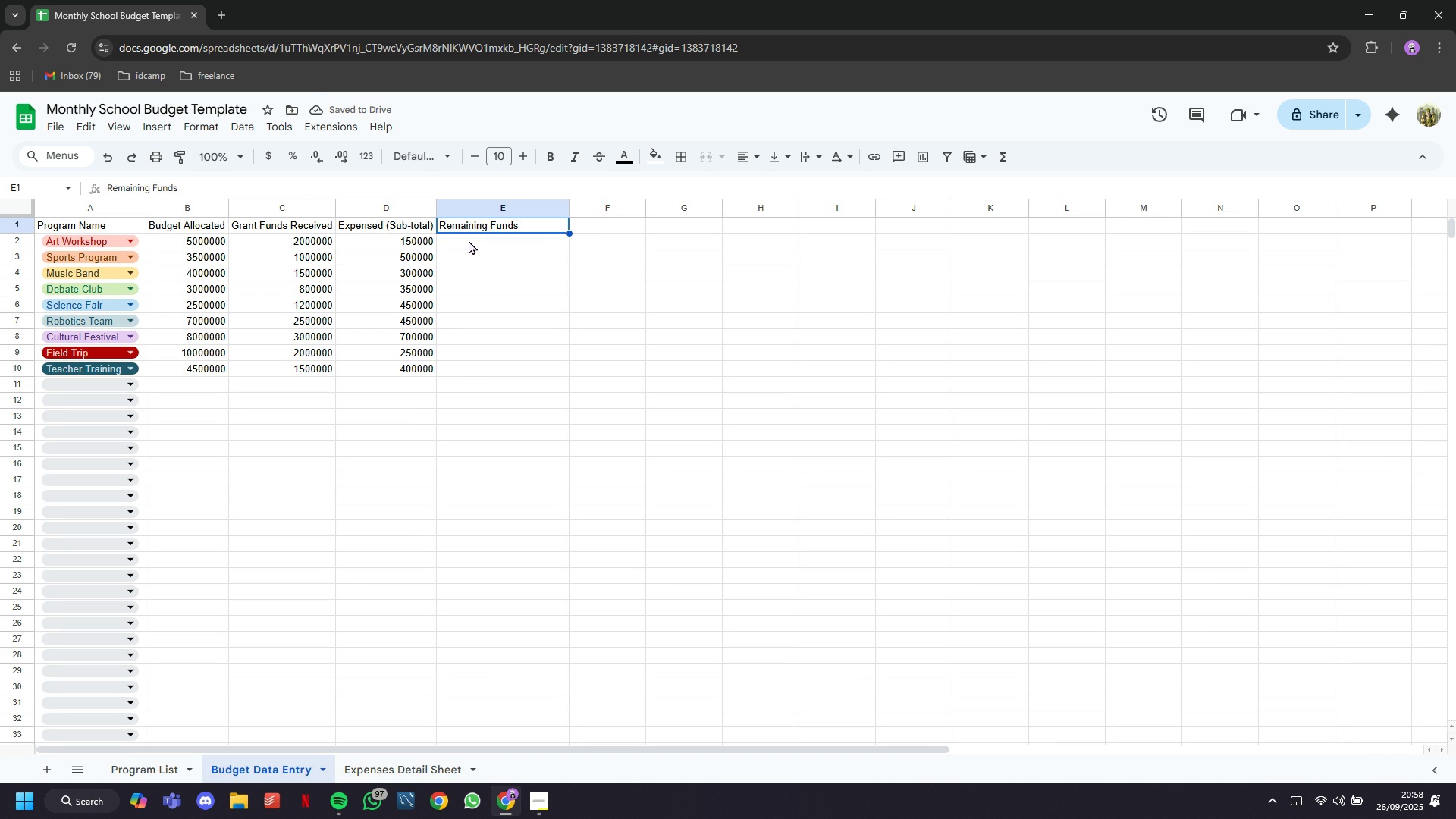 
left_click([469, 240])
 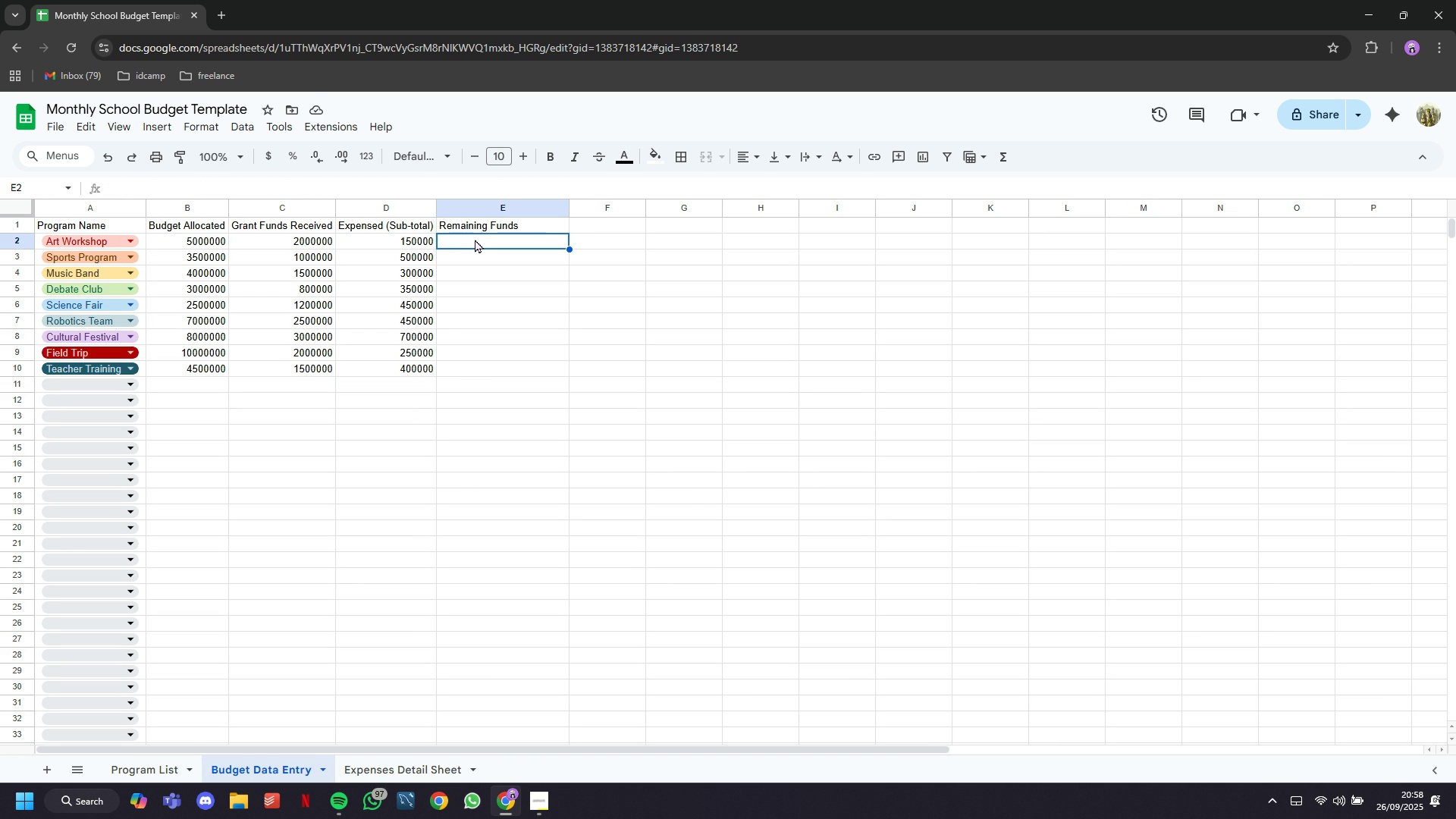 
type(=IF(A2=")